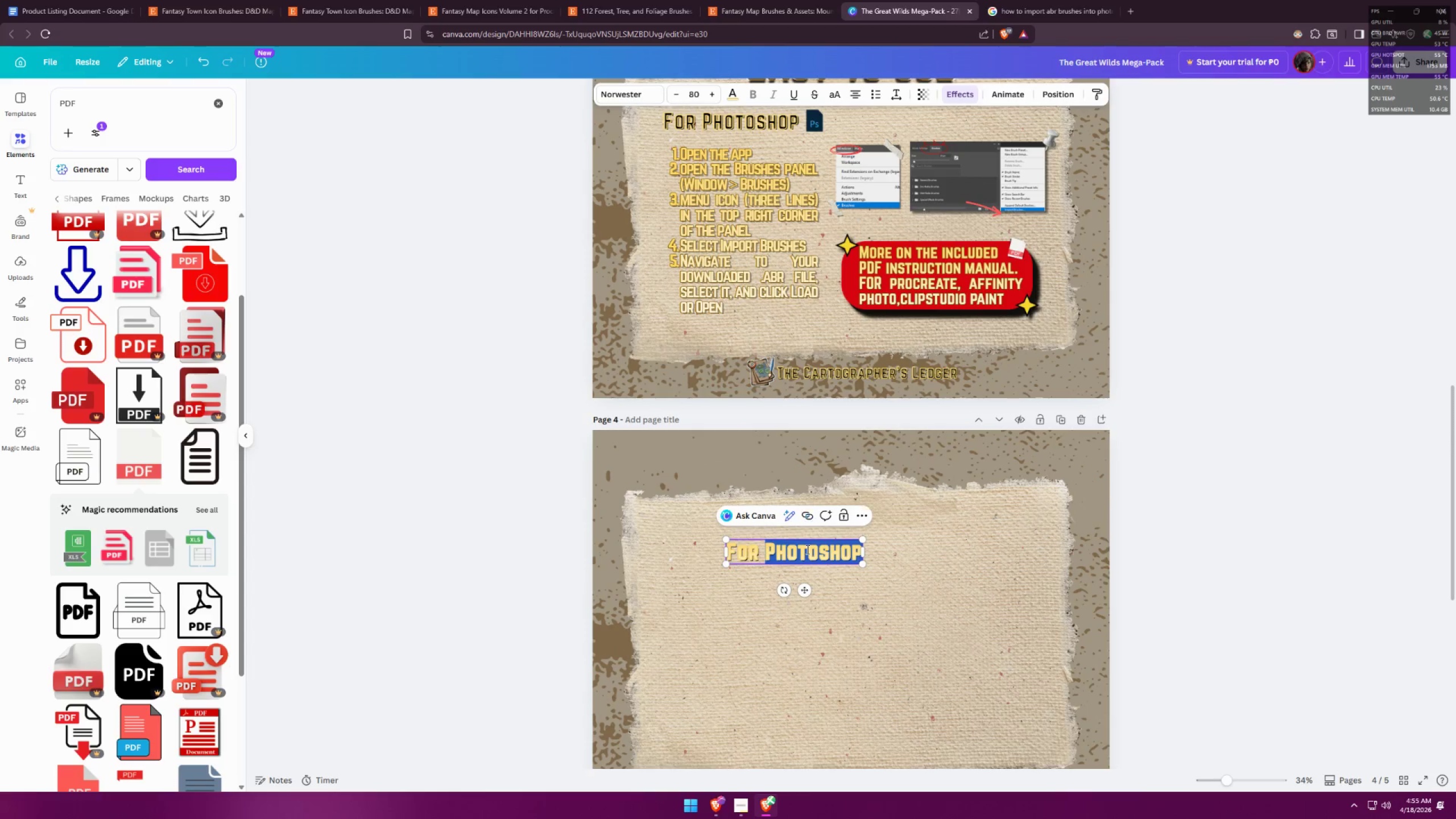 
triple_click([806, 549])
 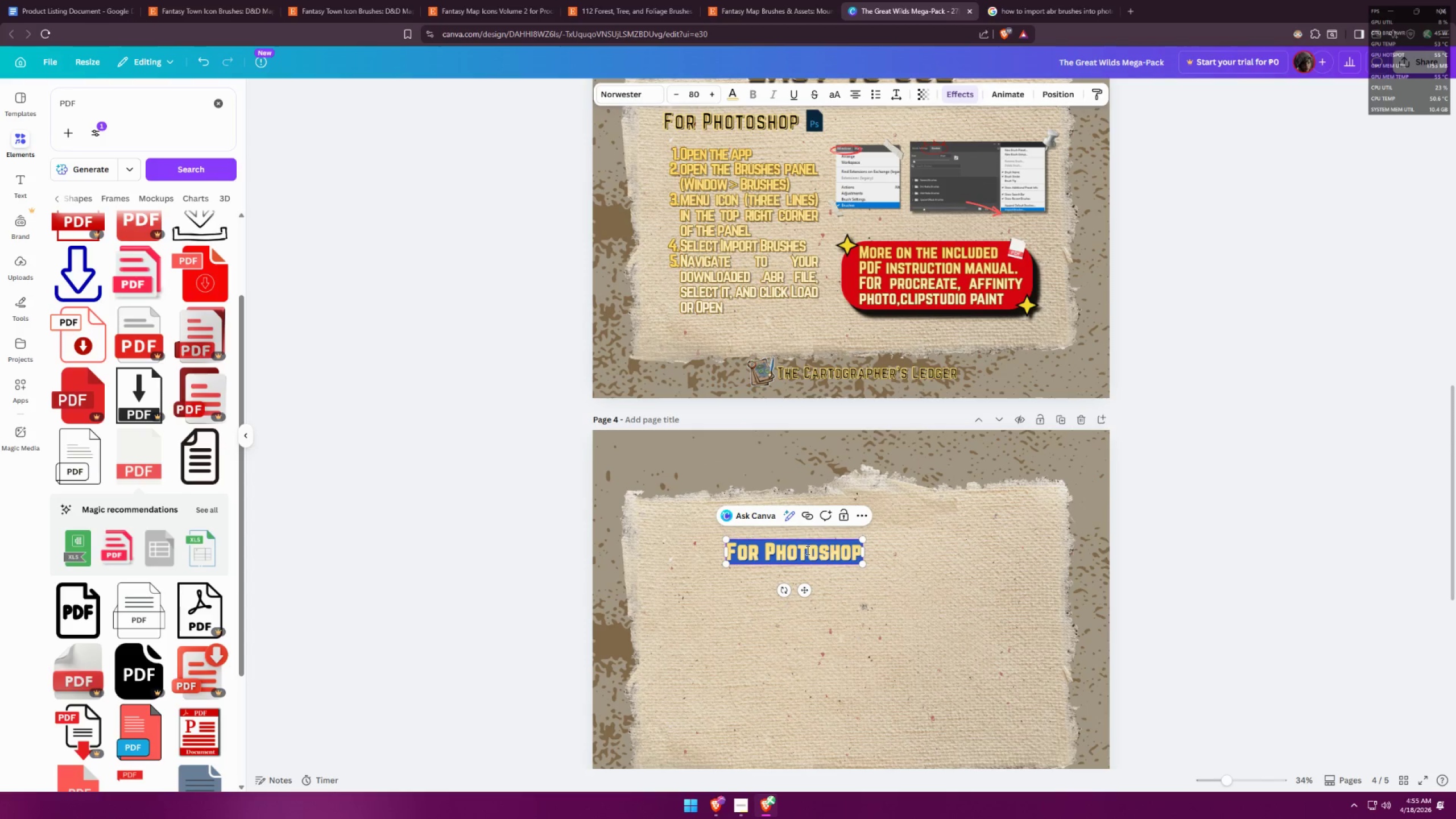 
type(COMPATABILITY)
 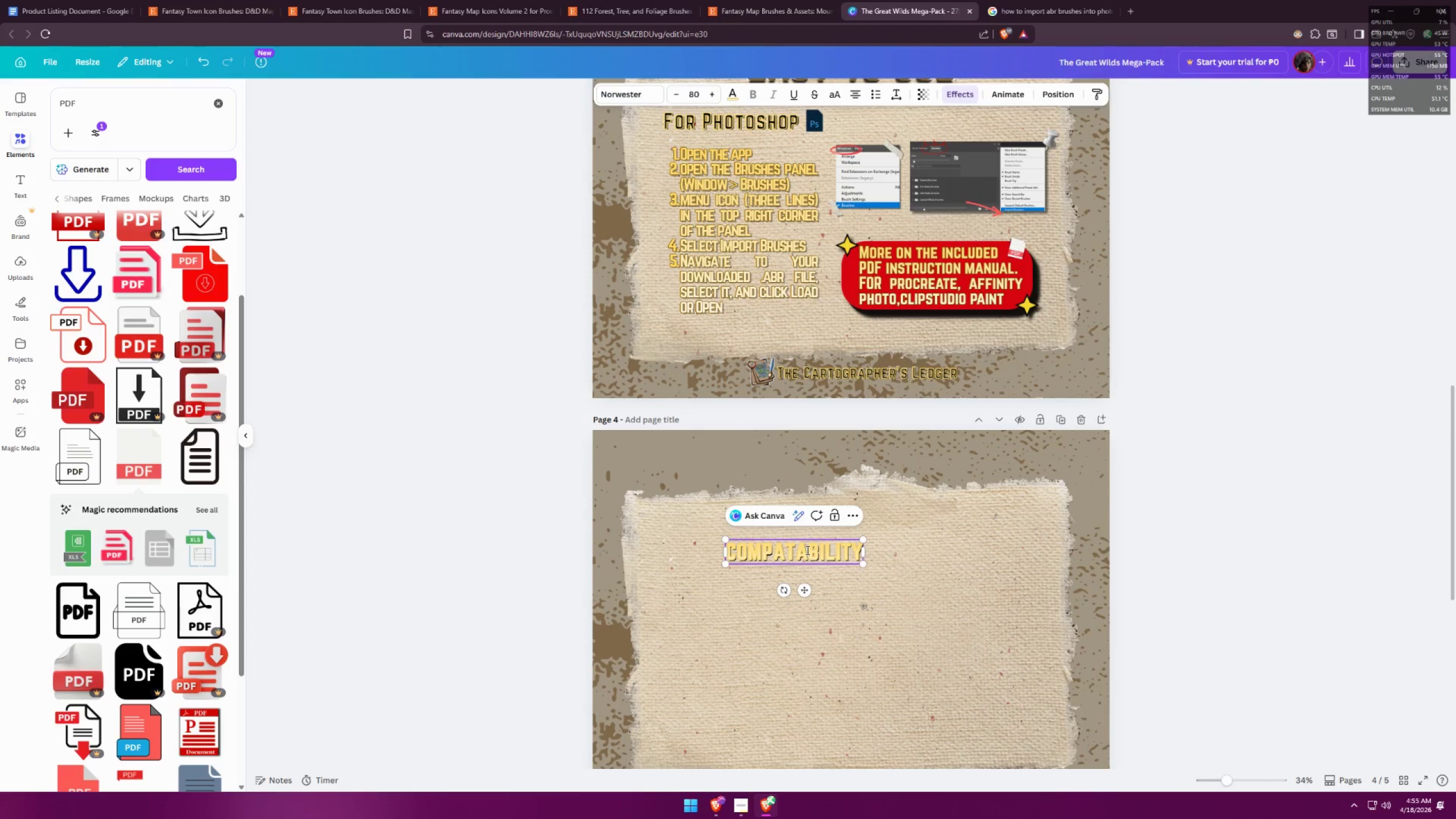 
key(Control+ControlLeft)
 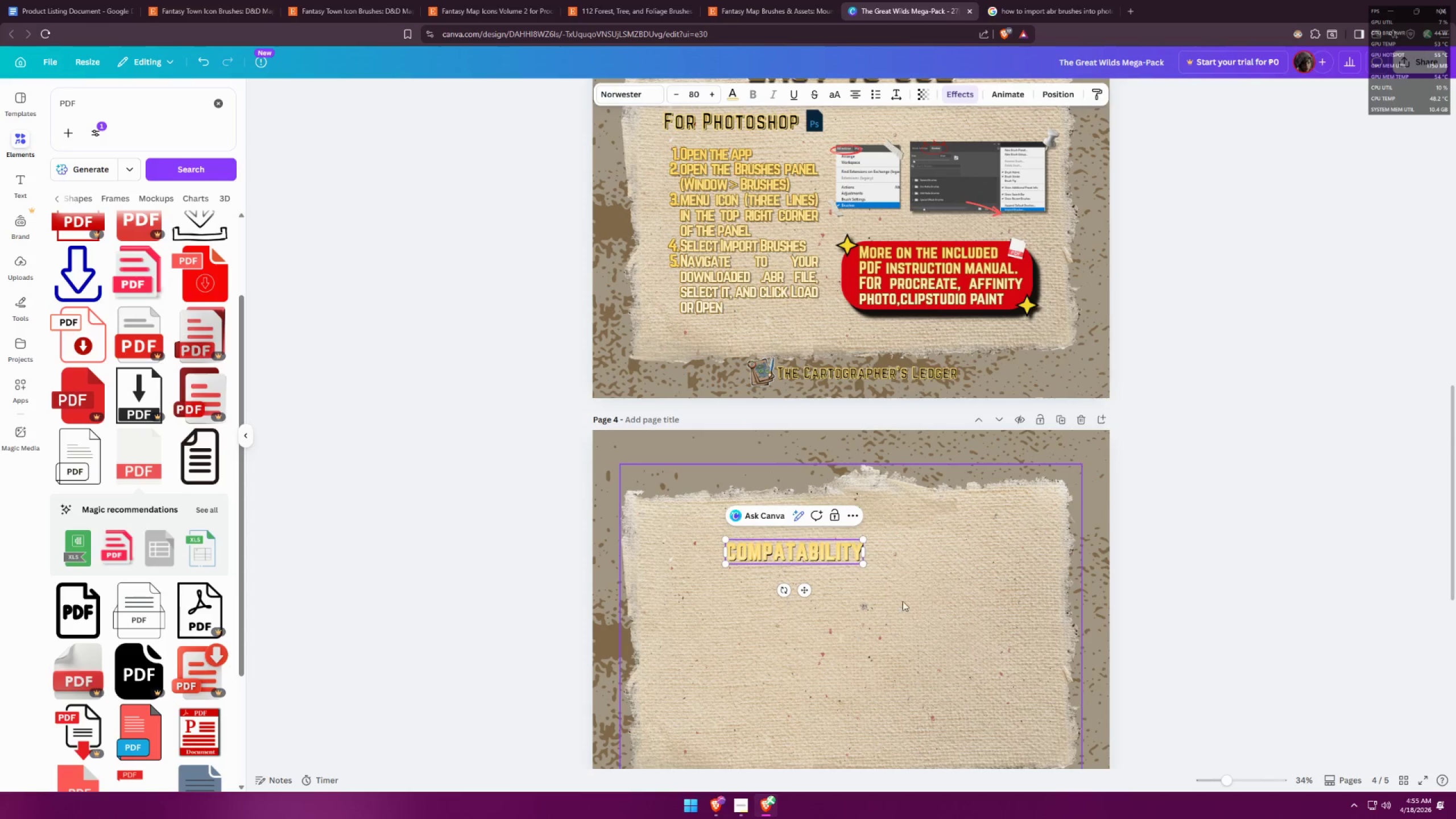 
key(Control+A)
 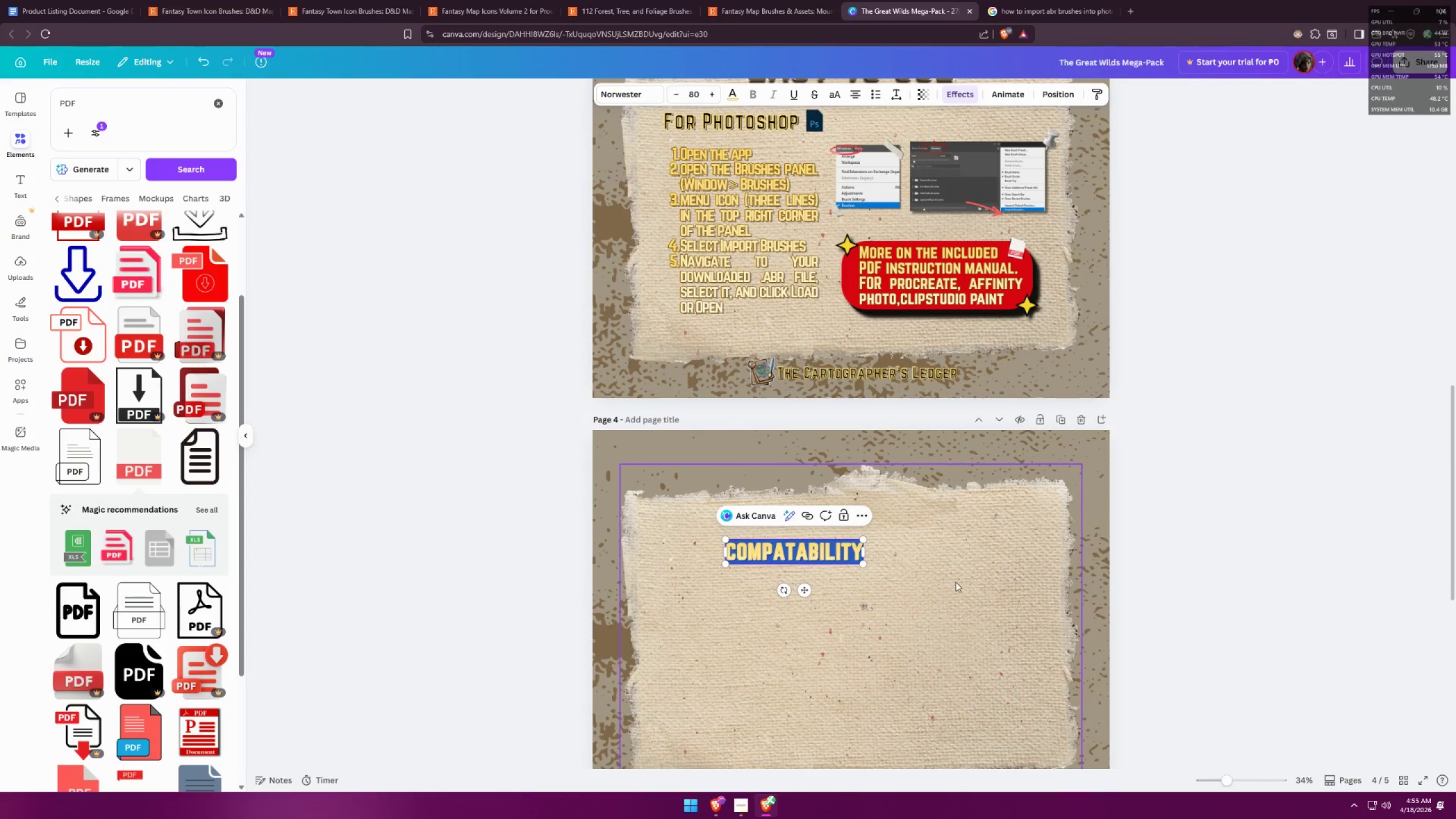 
left_click([958, 577])
 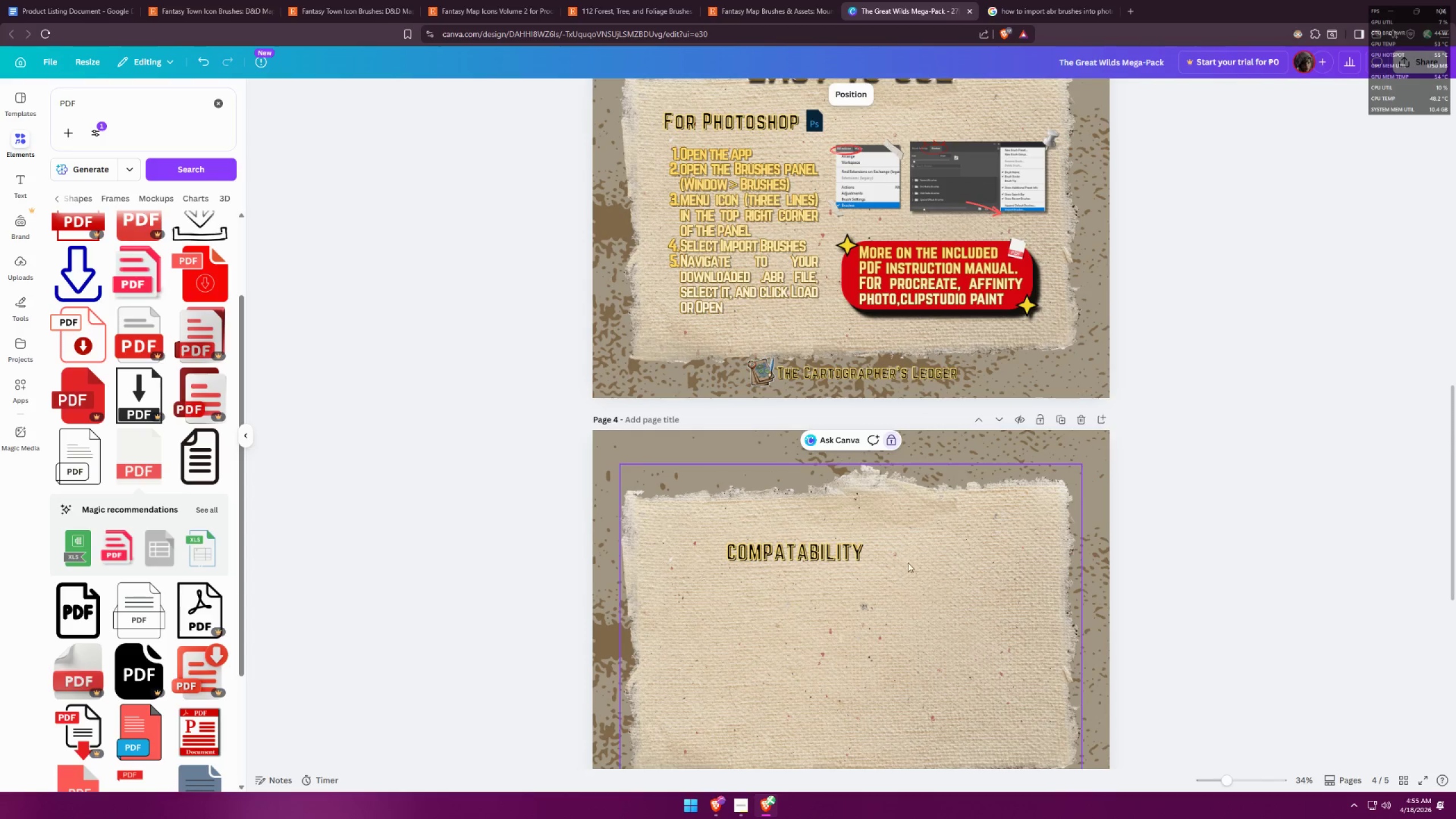 
left_click_drag(start_coordinate=[846, 556], to_coordinate=[886, 526])
 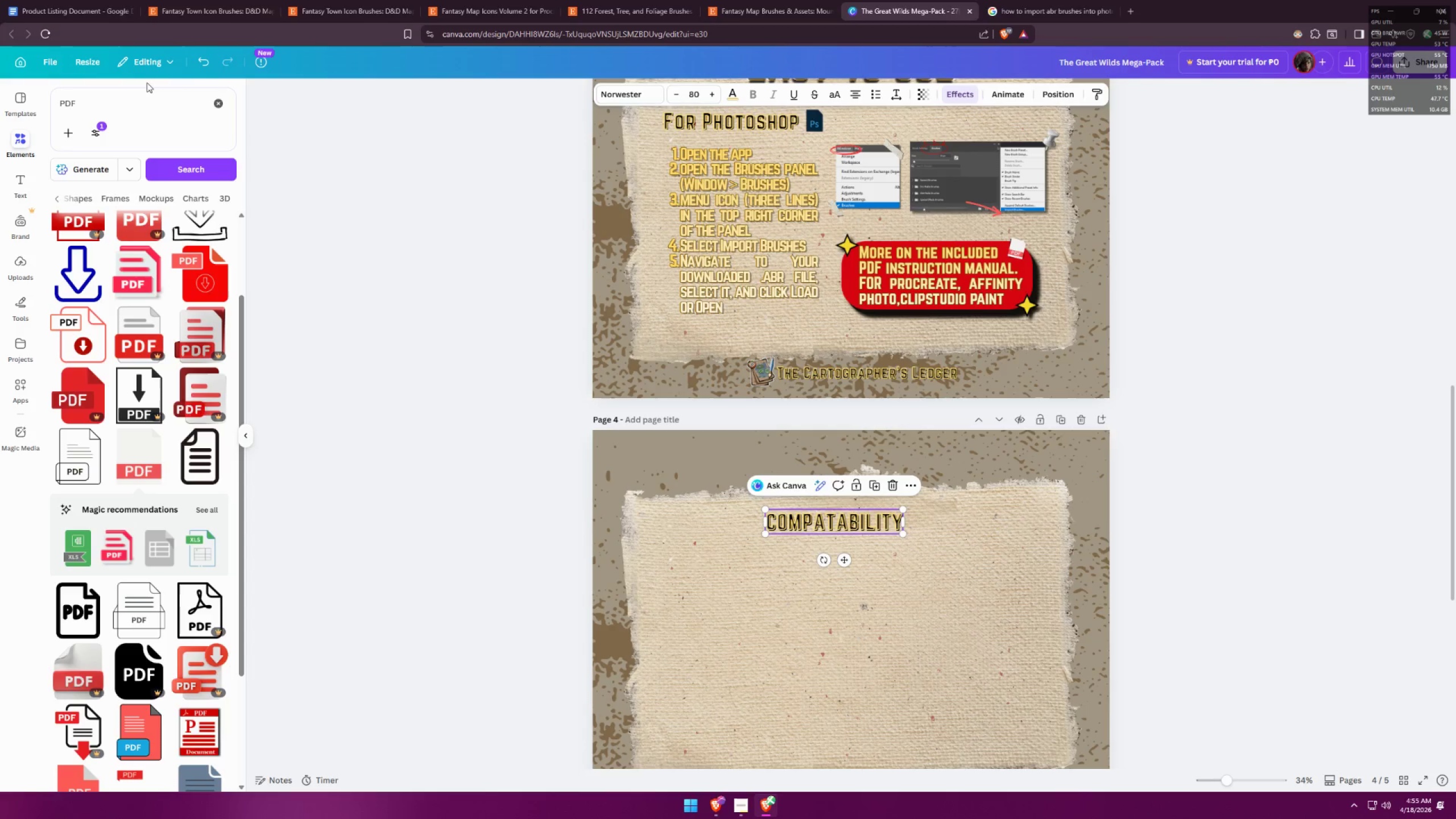 
left_click([46, 0])
 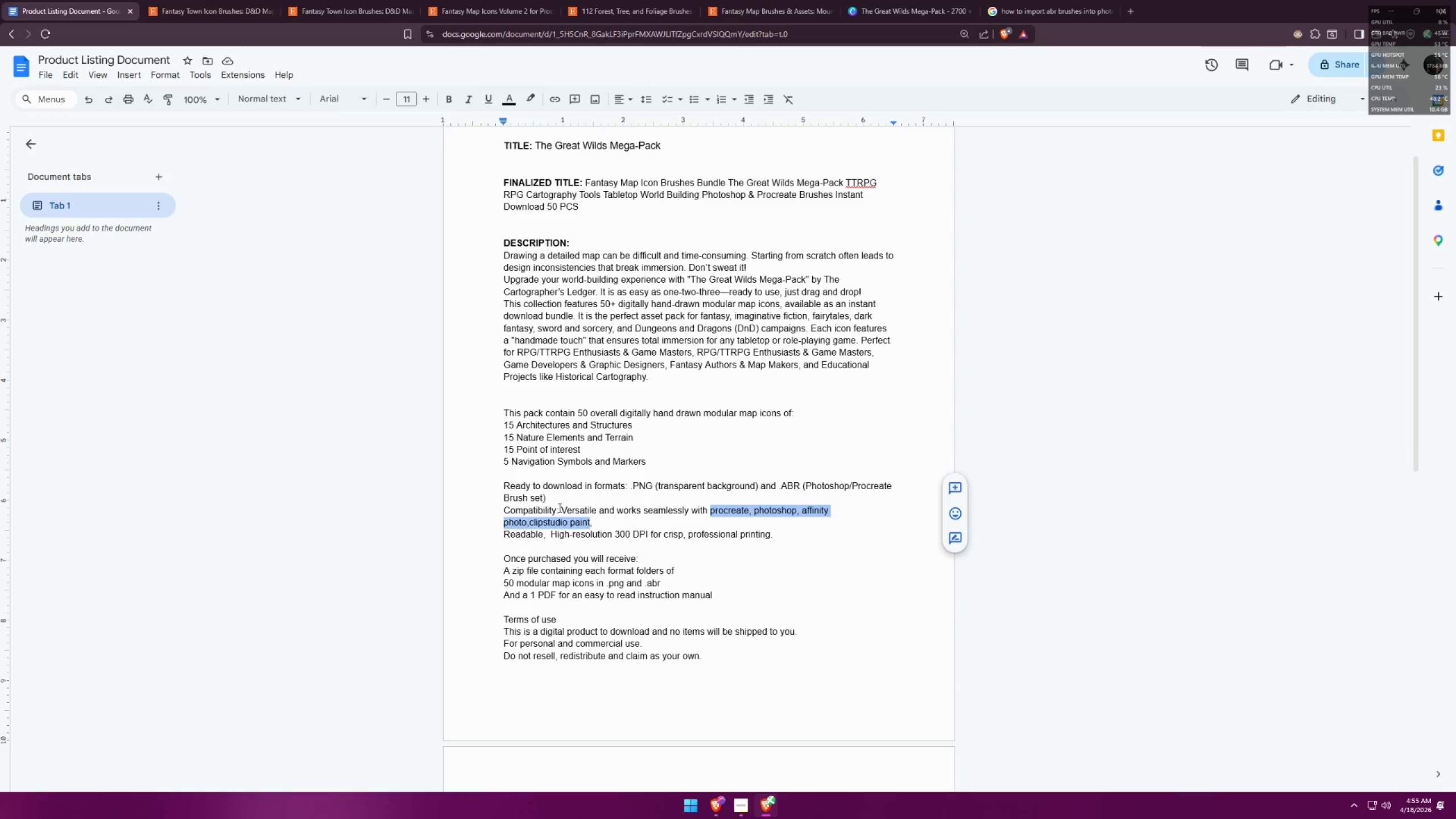 
key(Alt+AltLeft)
 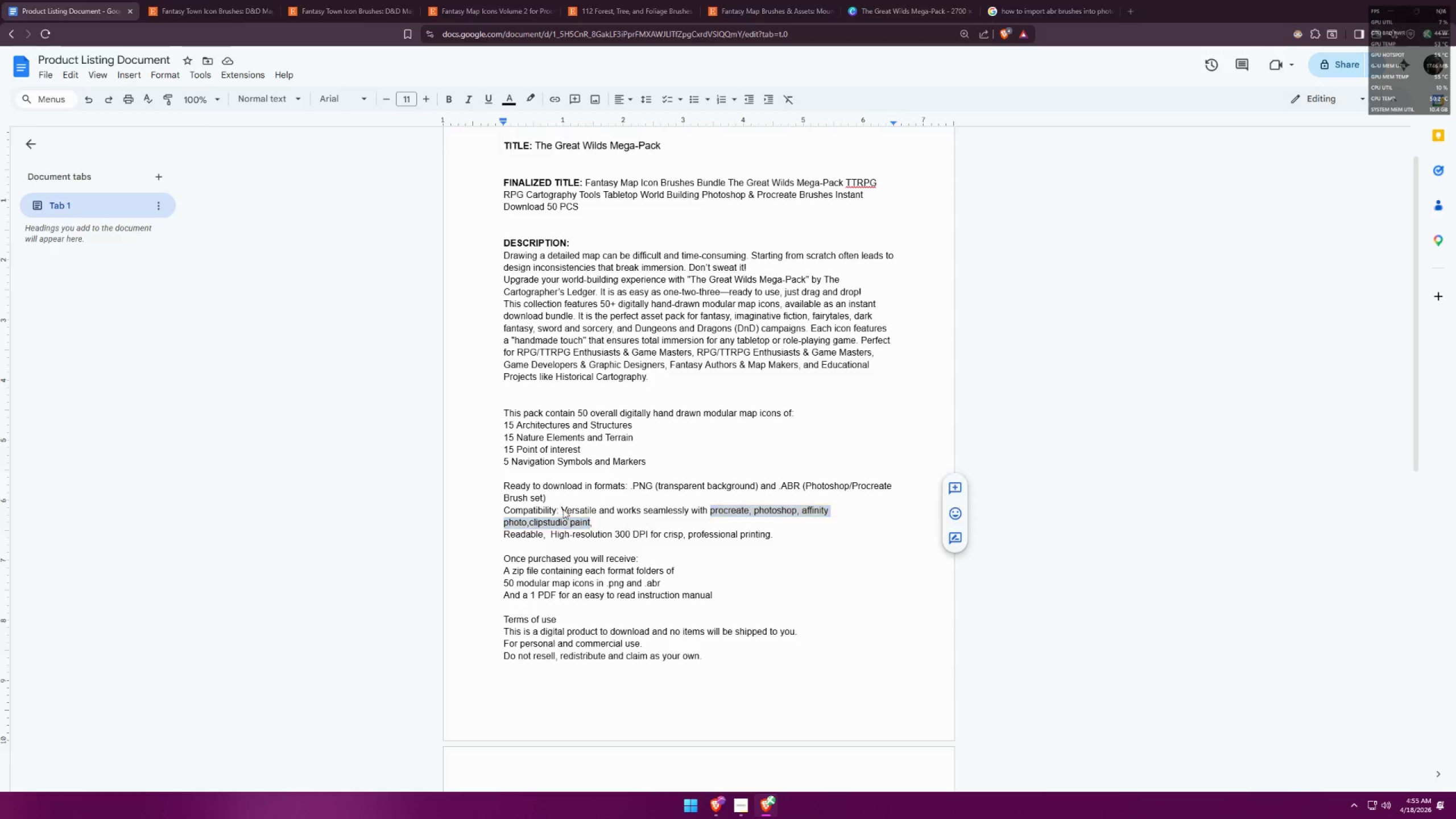 
key(Alt+Tab)